 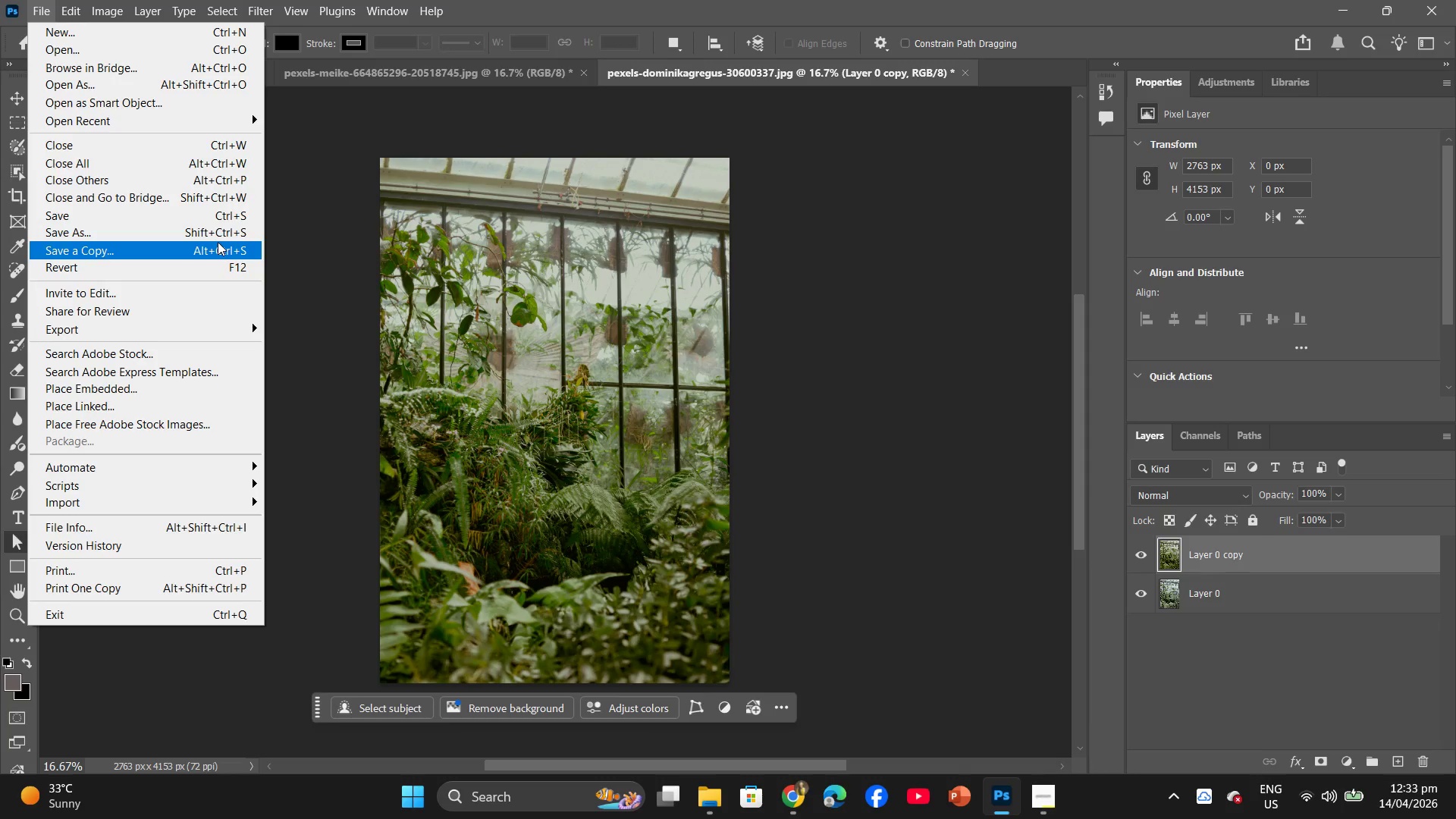 
left_click([829, 390])
 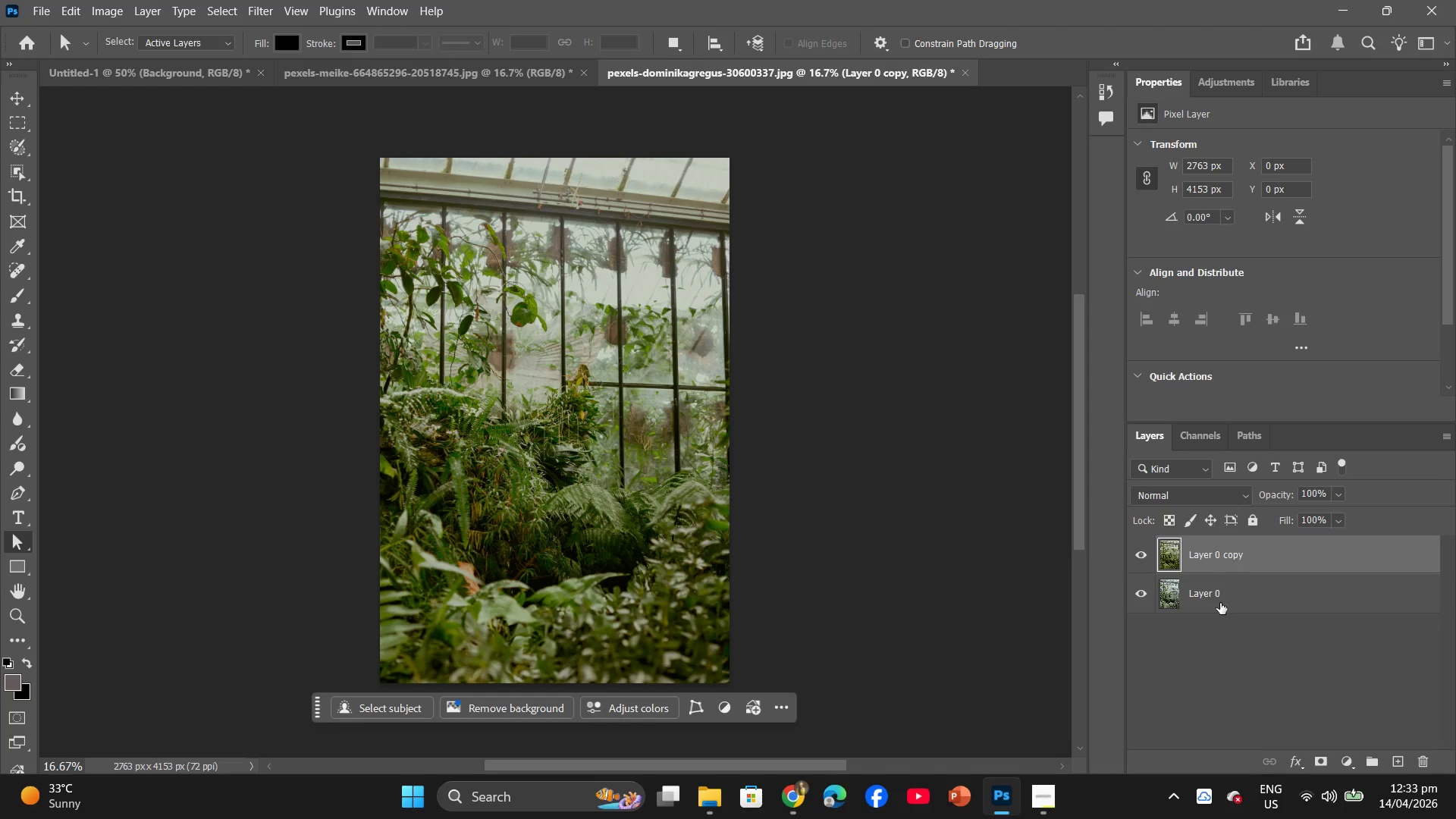 
left_click([1220, 603])
 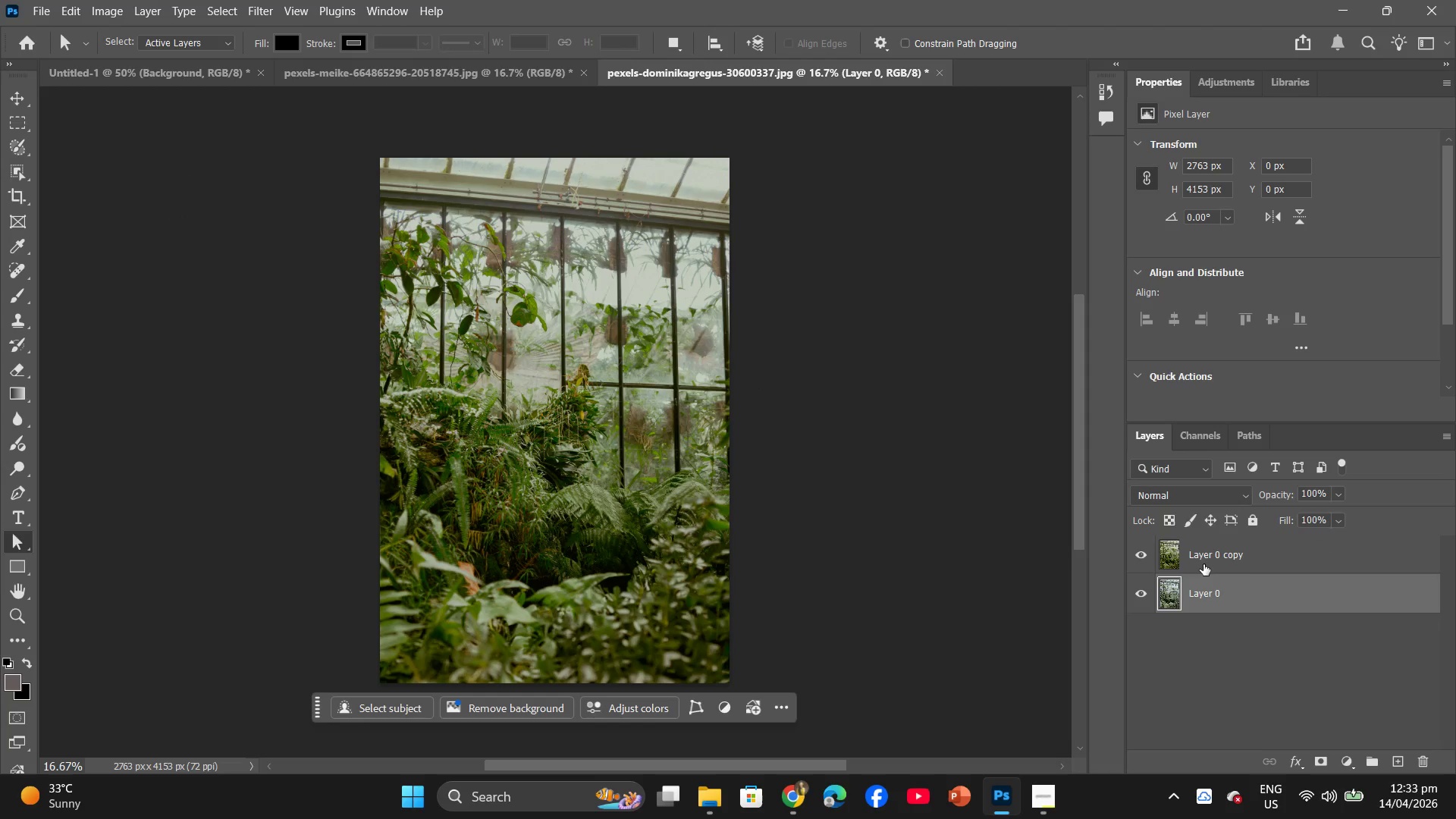 
left_click([1205, 555])
 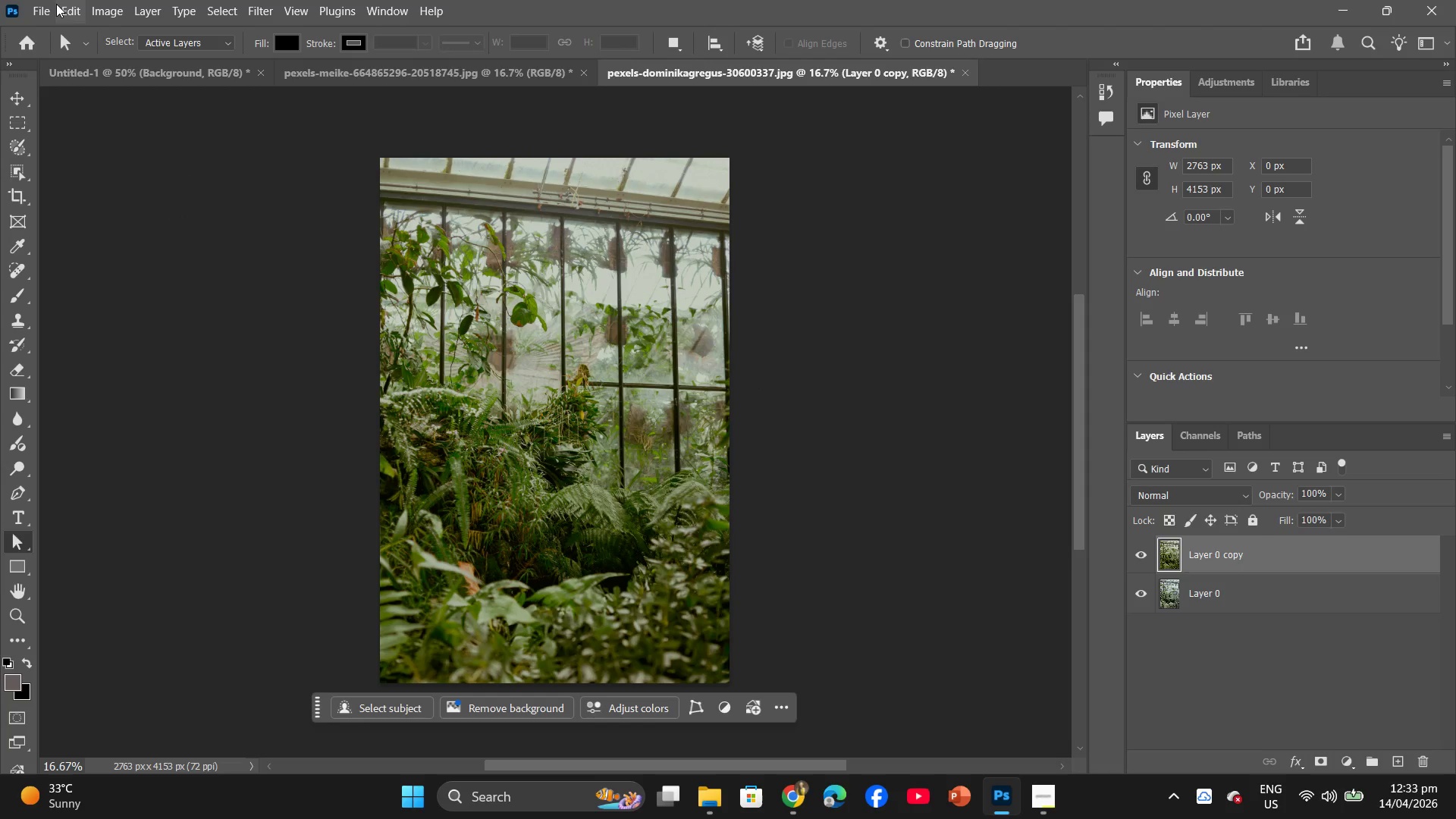 
left_click([51, 4])
 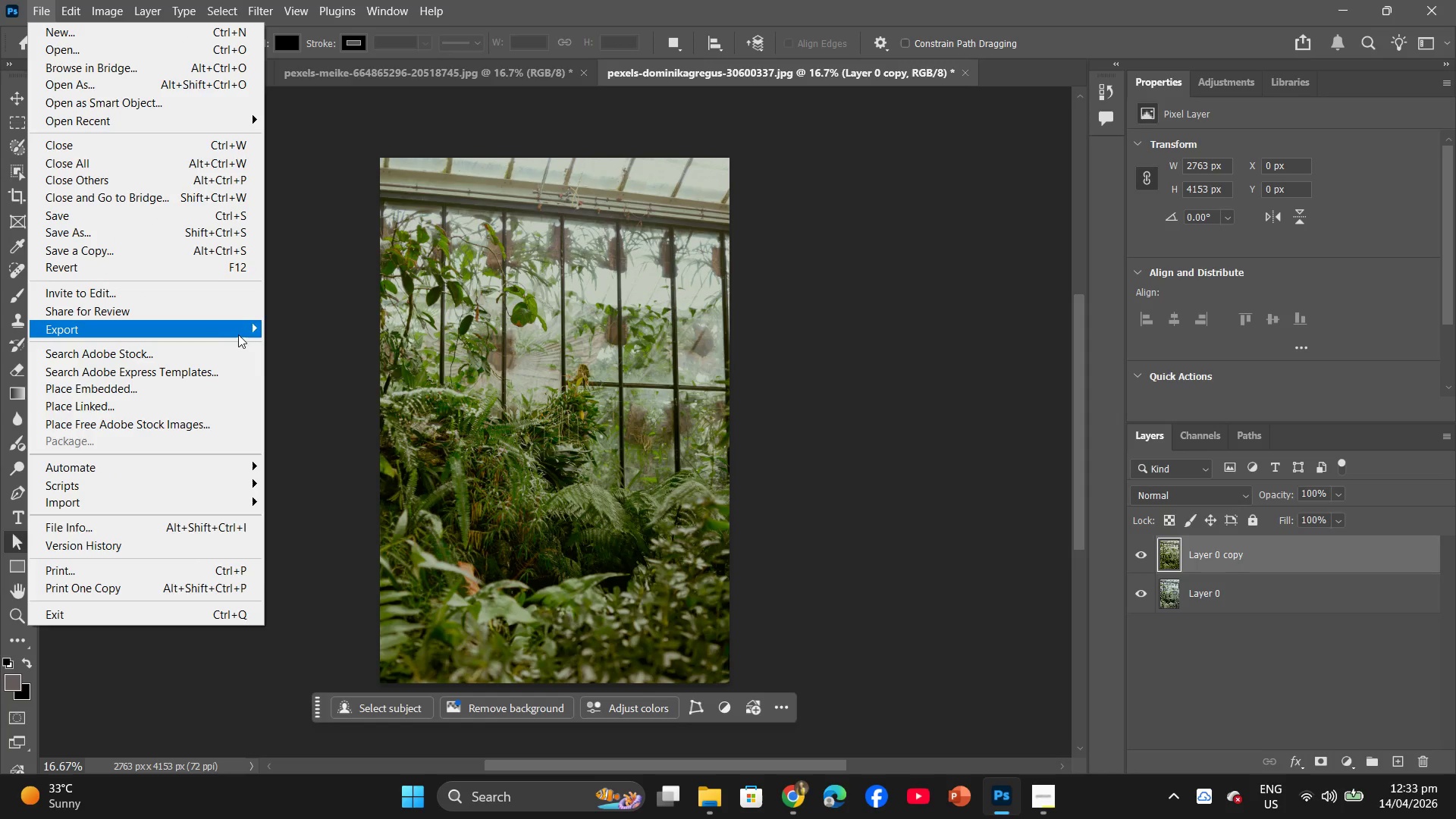 
left_click([307, 347])
 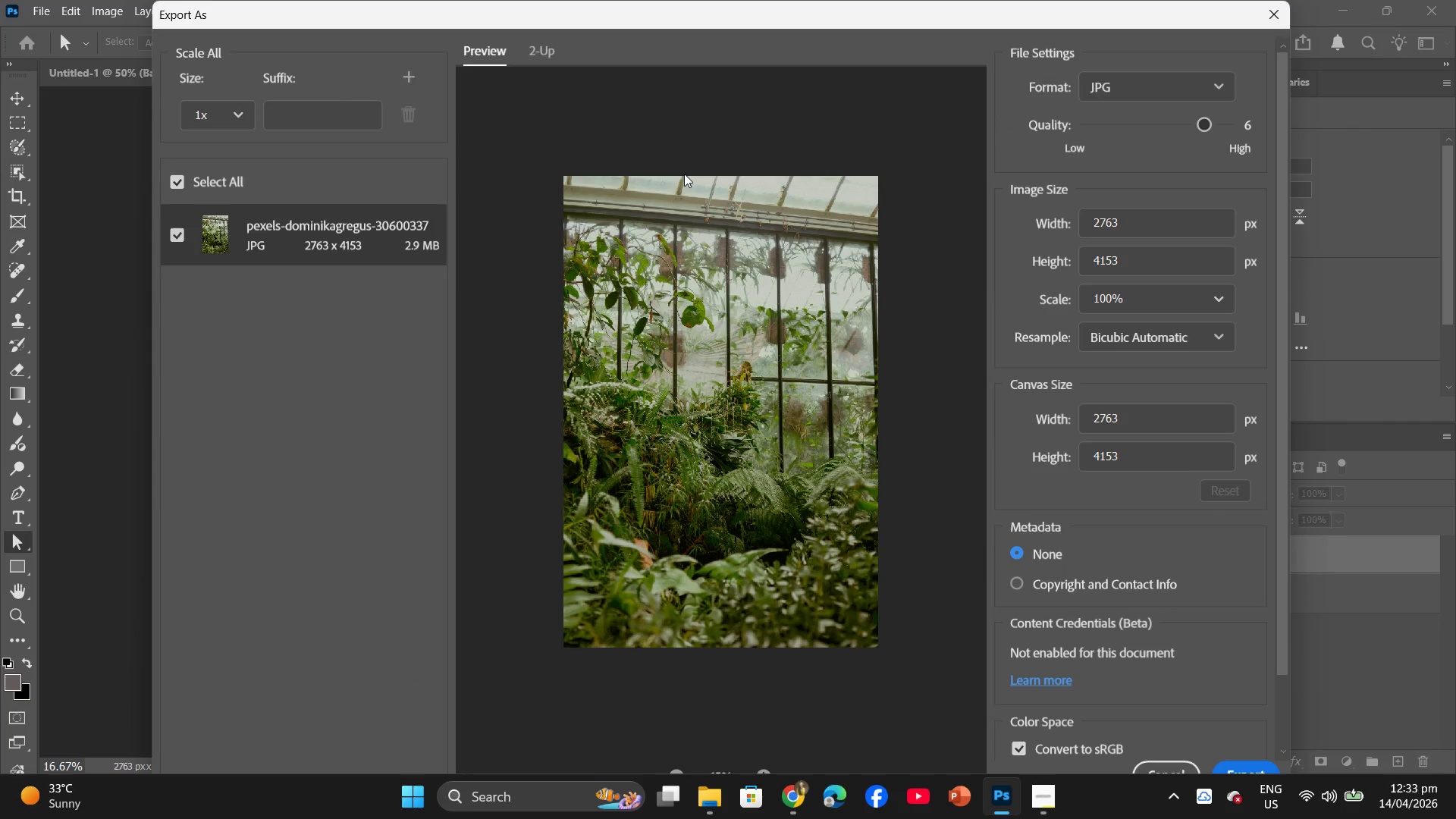 
wait(22.45)
 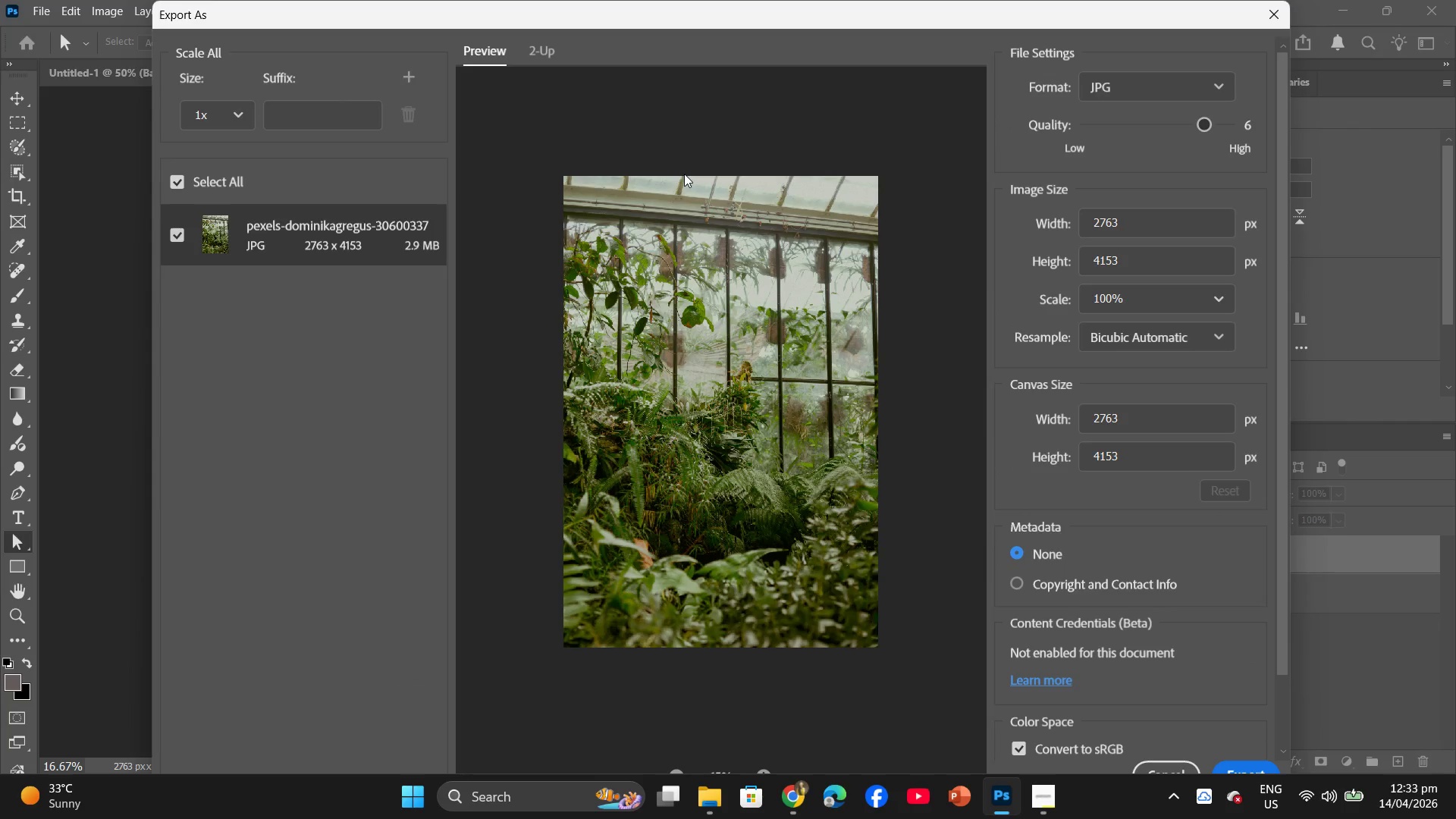 
left_click([1033, 797])